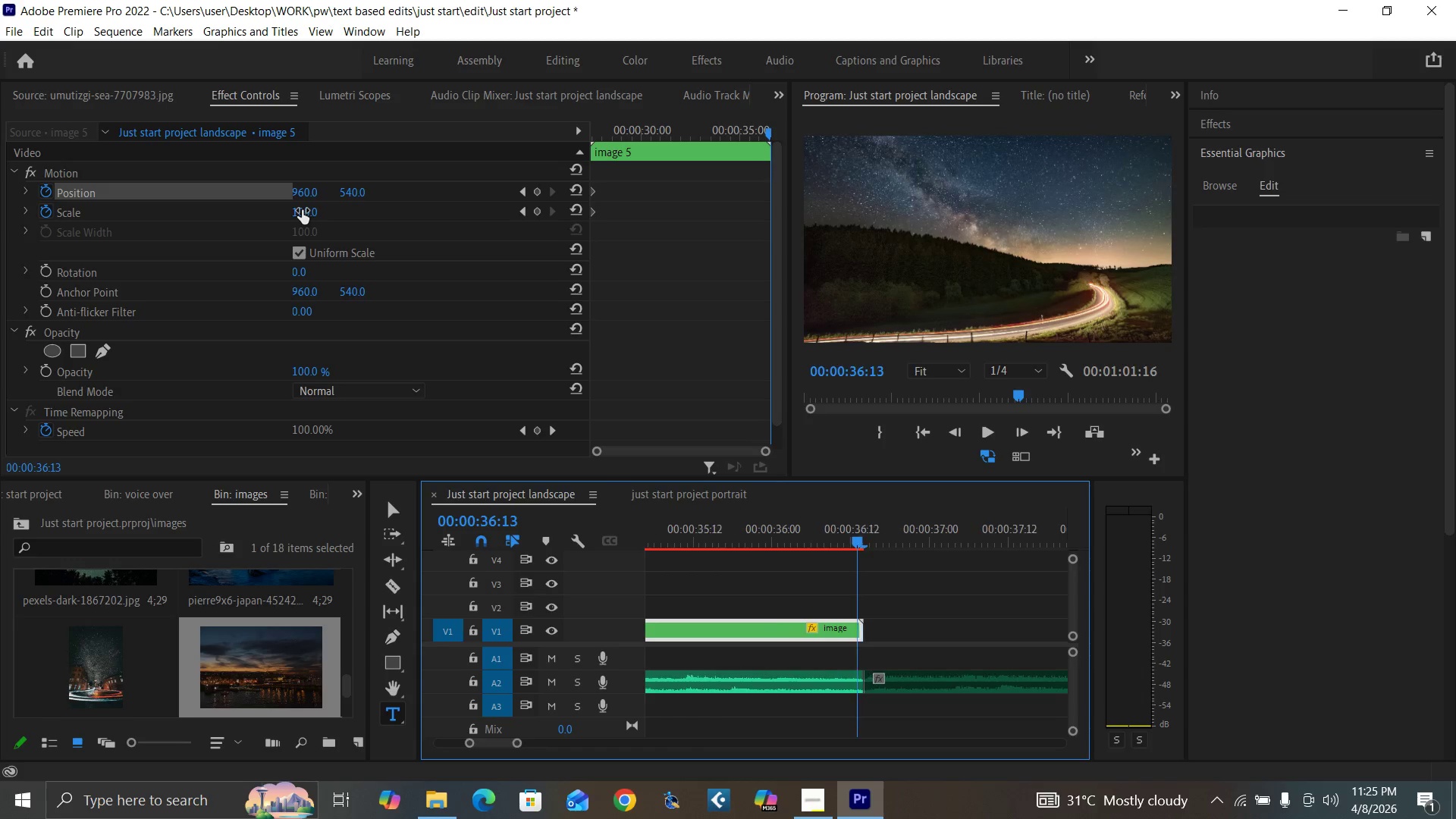 
key(Equal)
 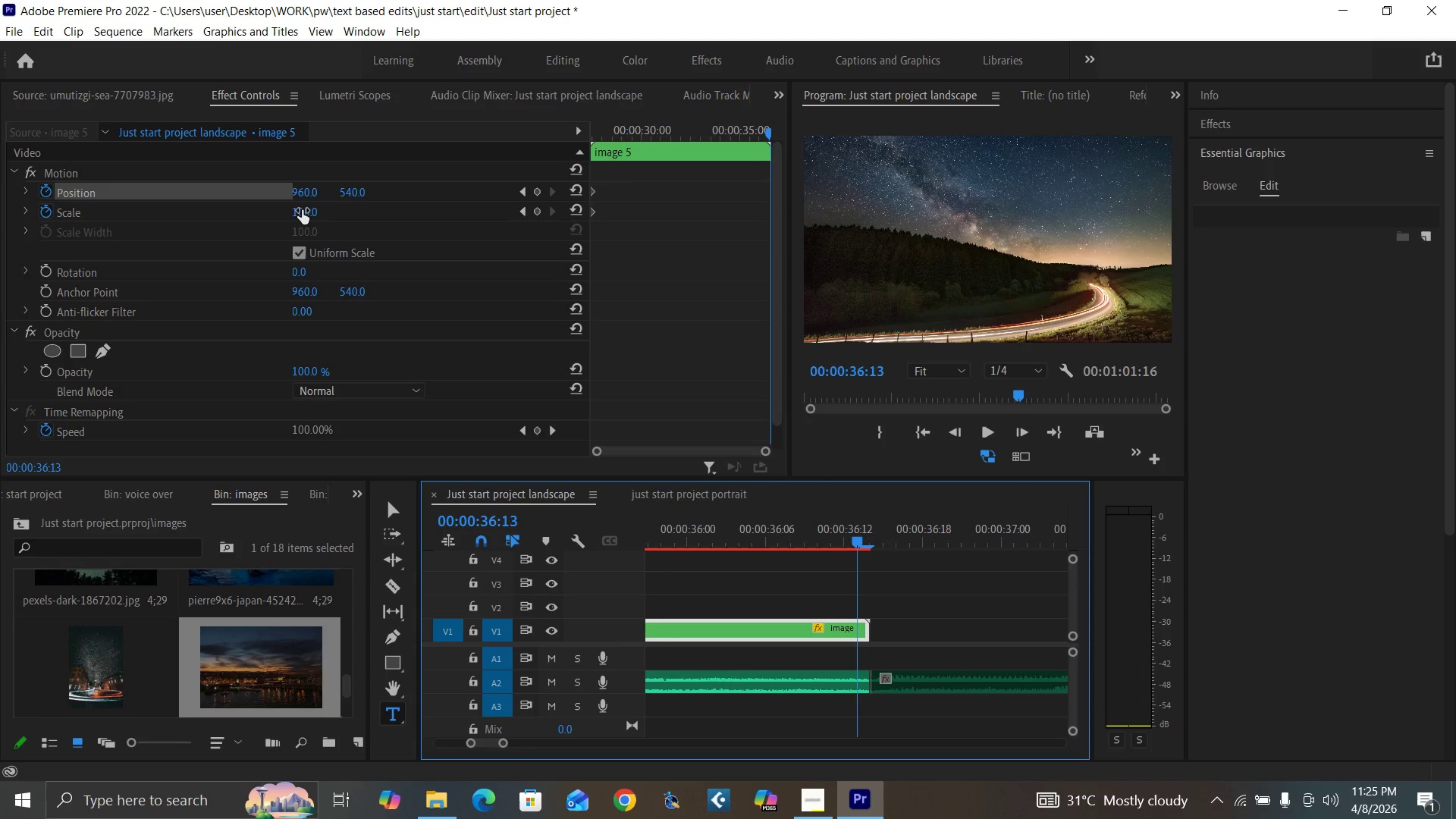 
key(ArrowRight)
 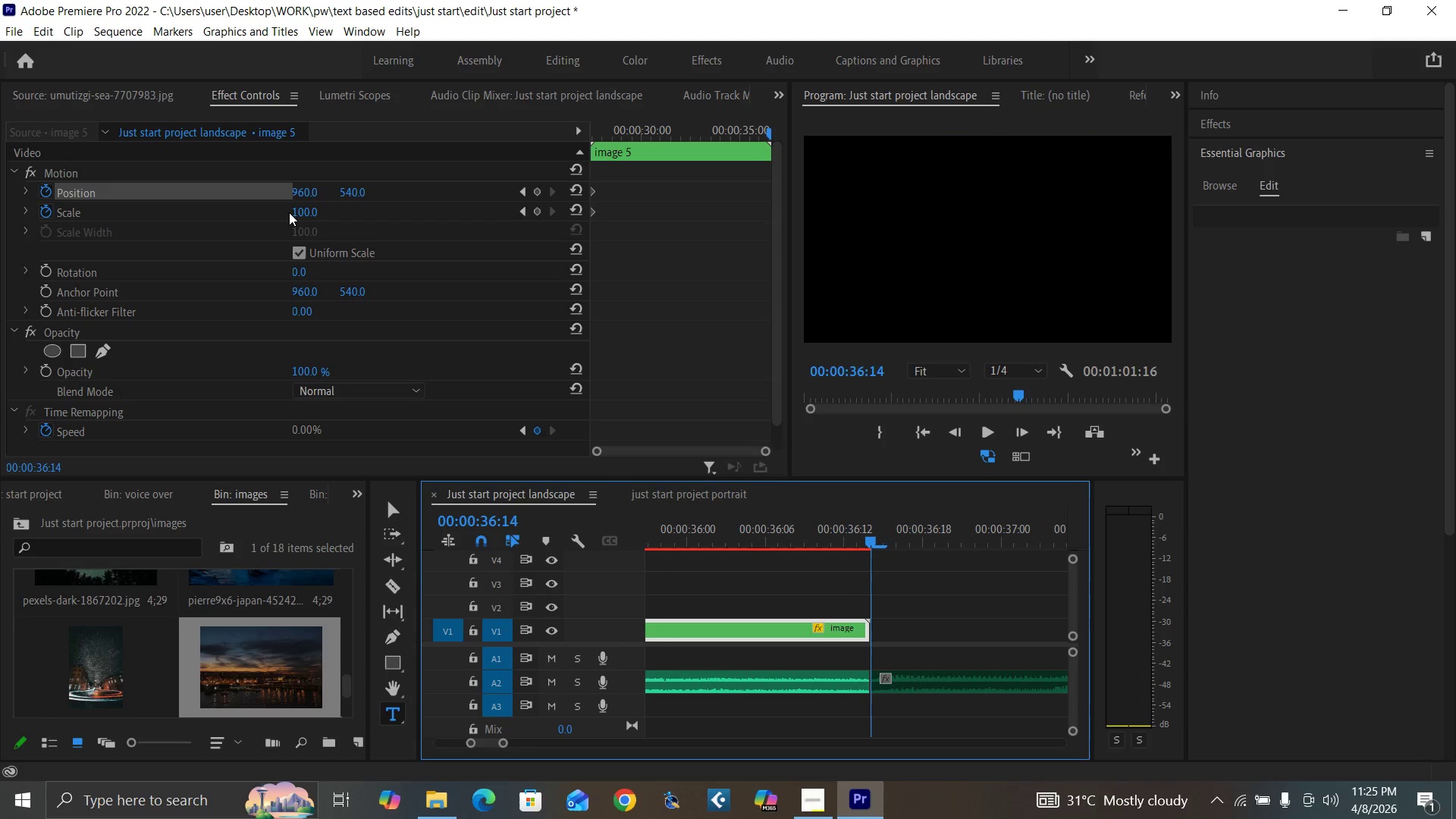 
left_click([297, 209])
 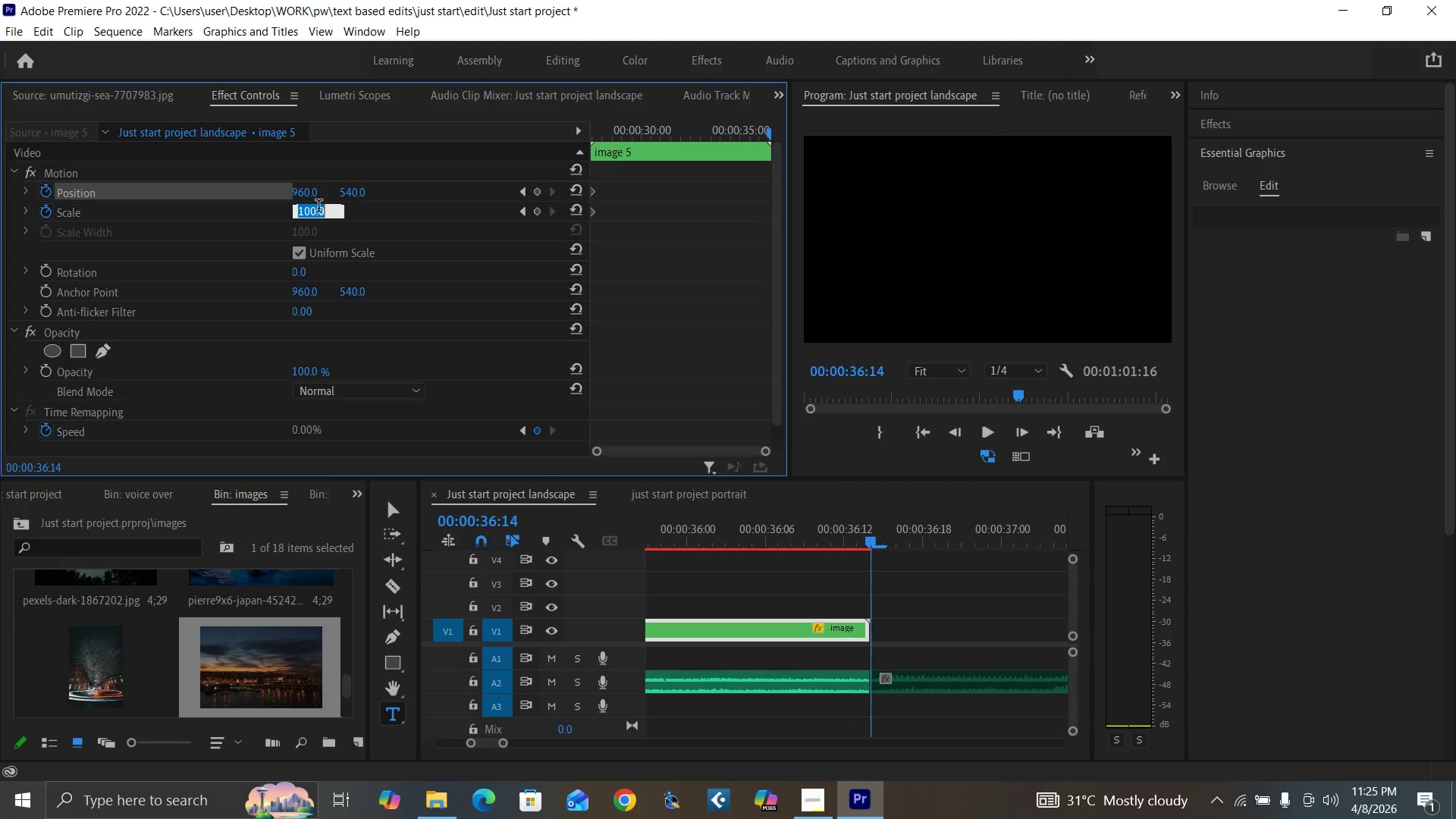 
type(11)
 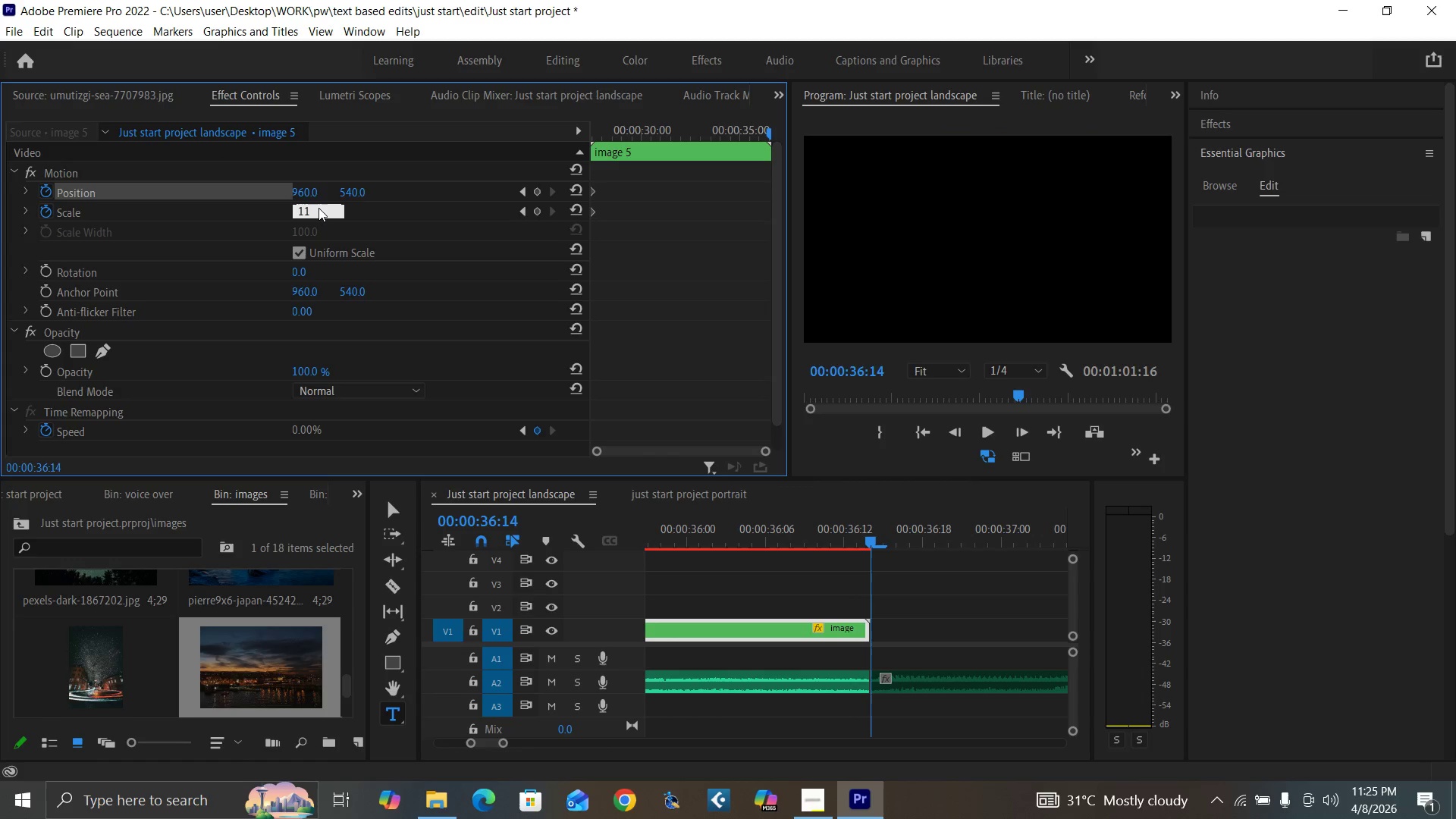 
key(0)
 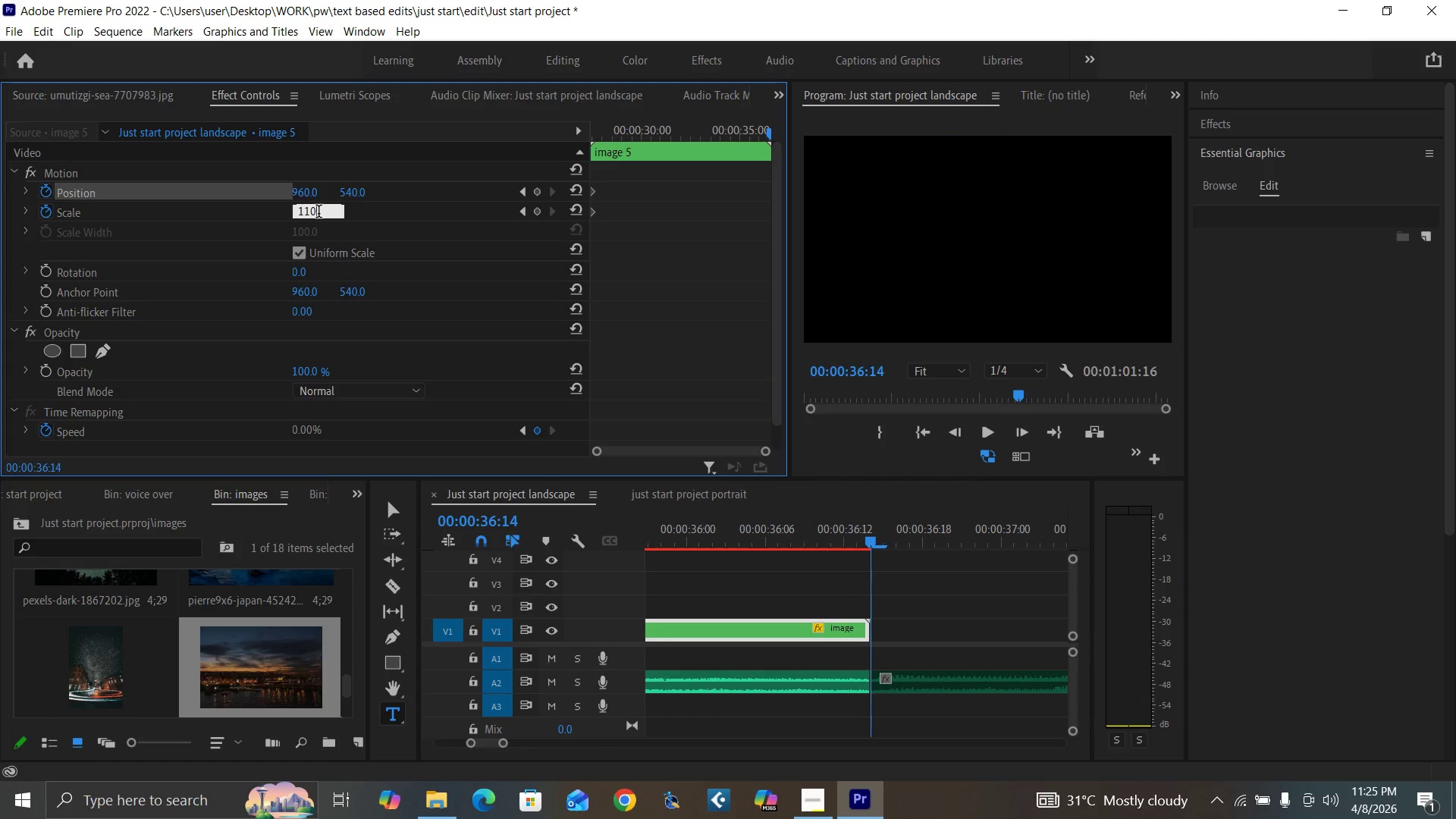 
key(Enter)
 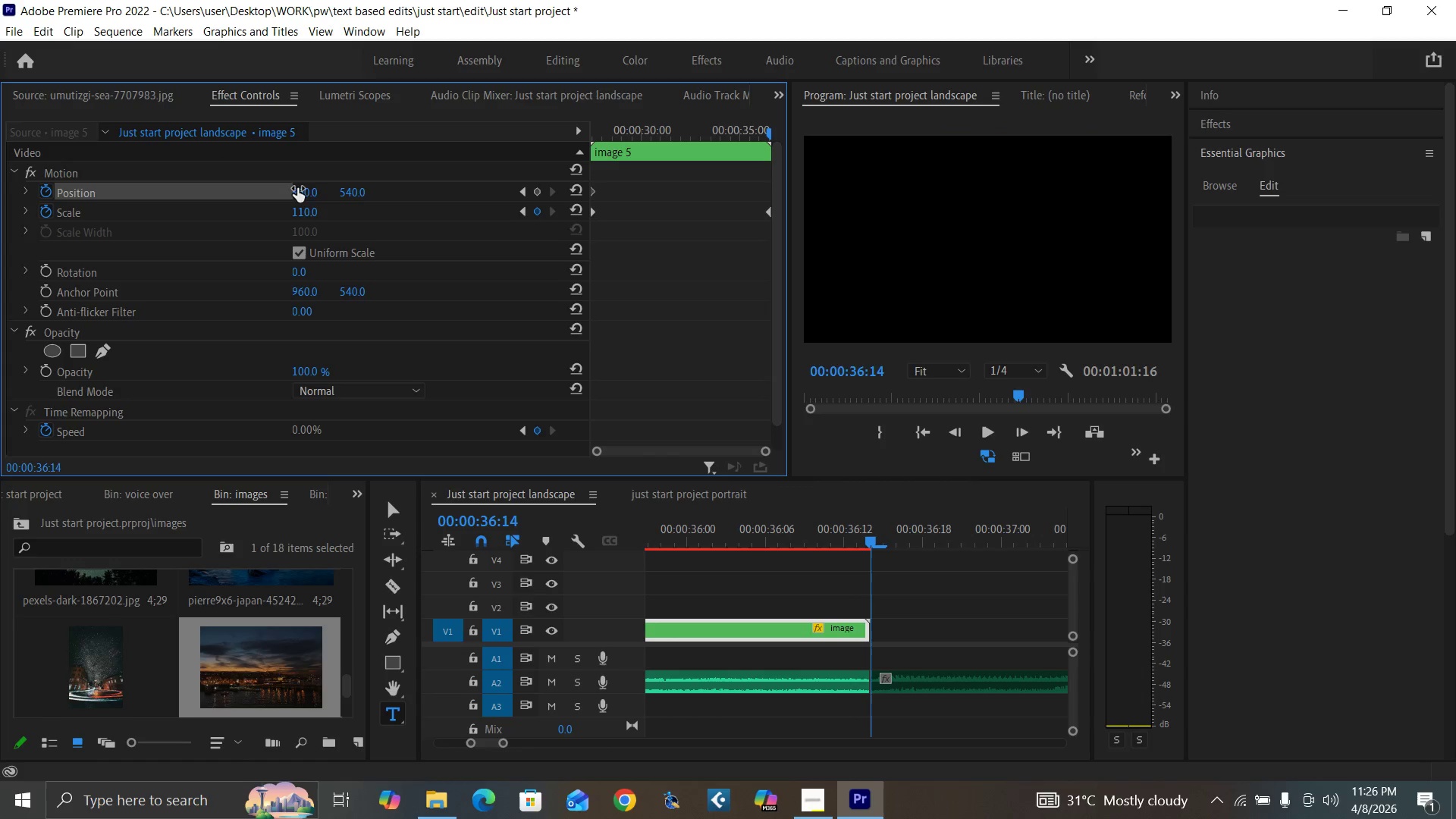 
left_click([297, 187])
 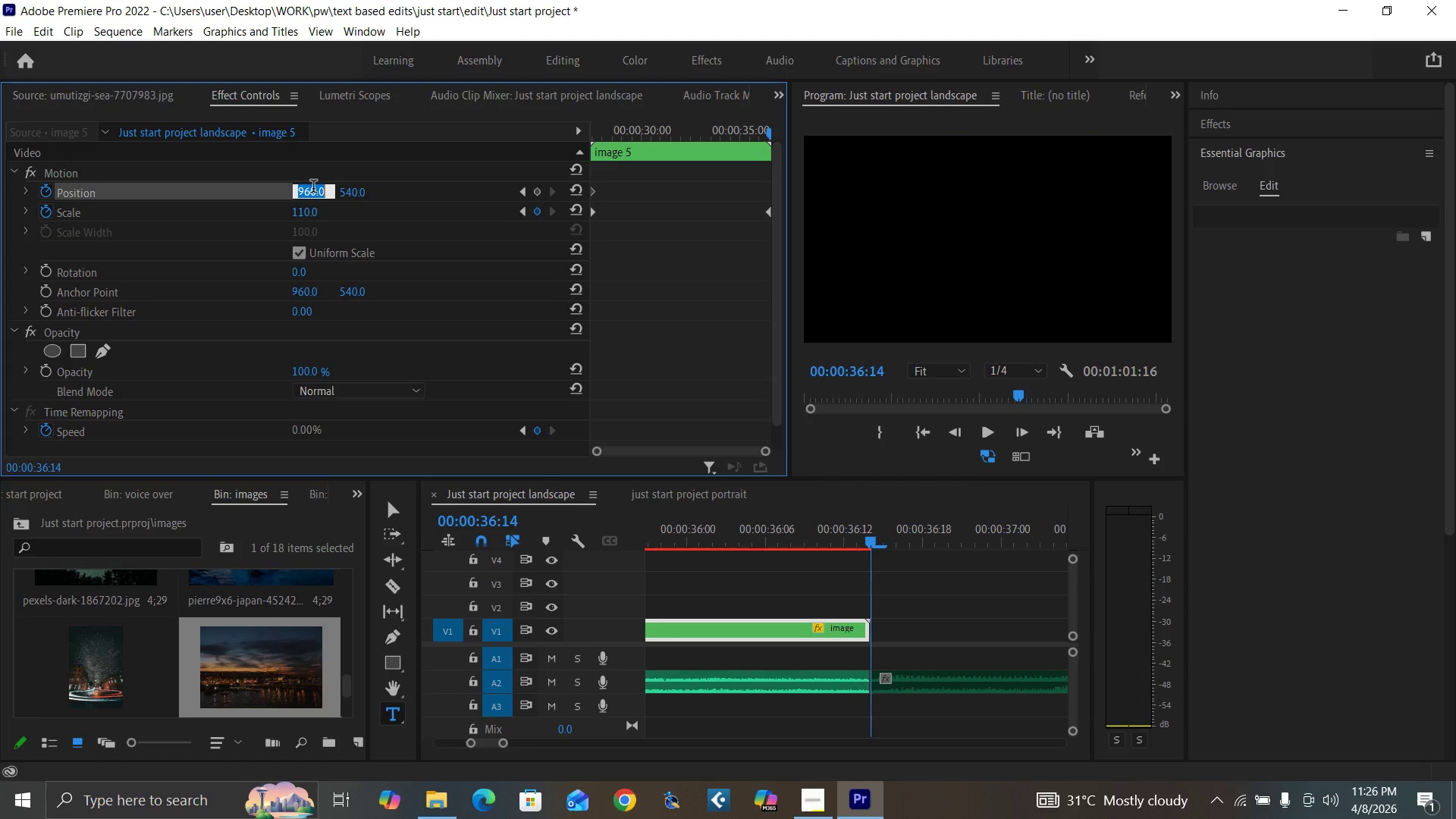 
type(970)
 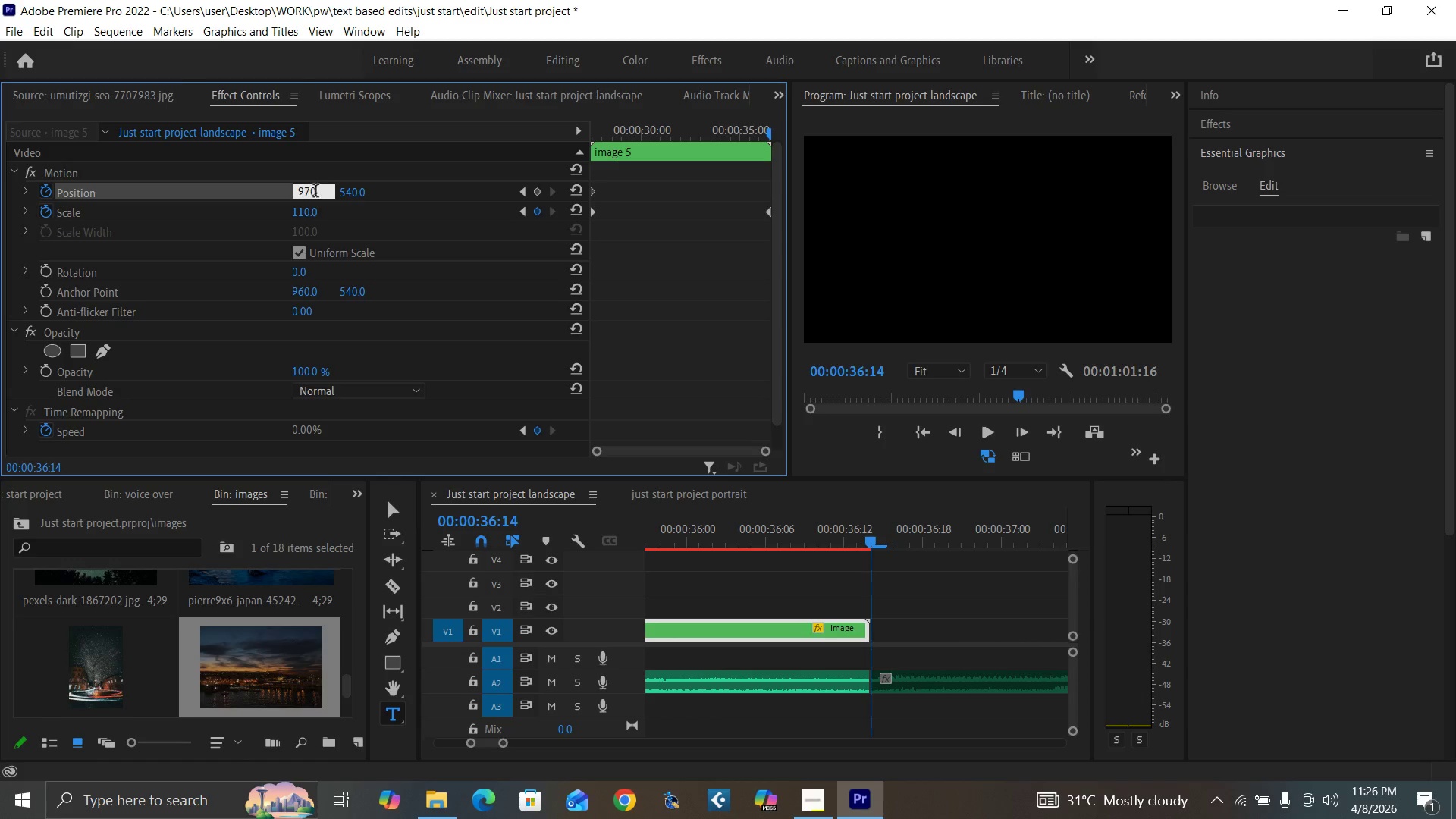 
key(Enter)
 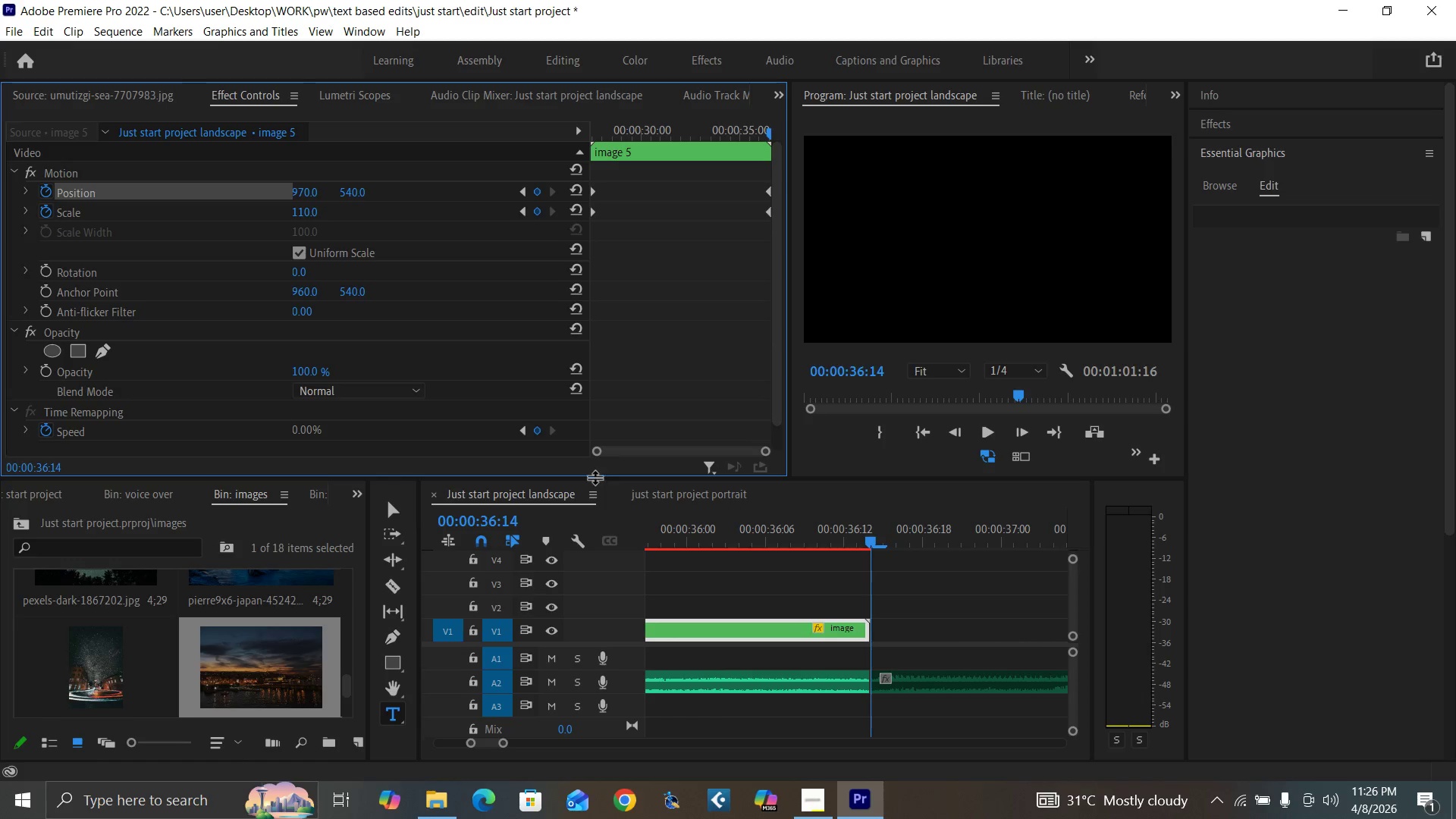 
key(Minus)
 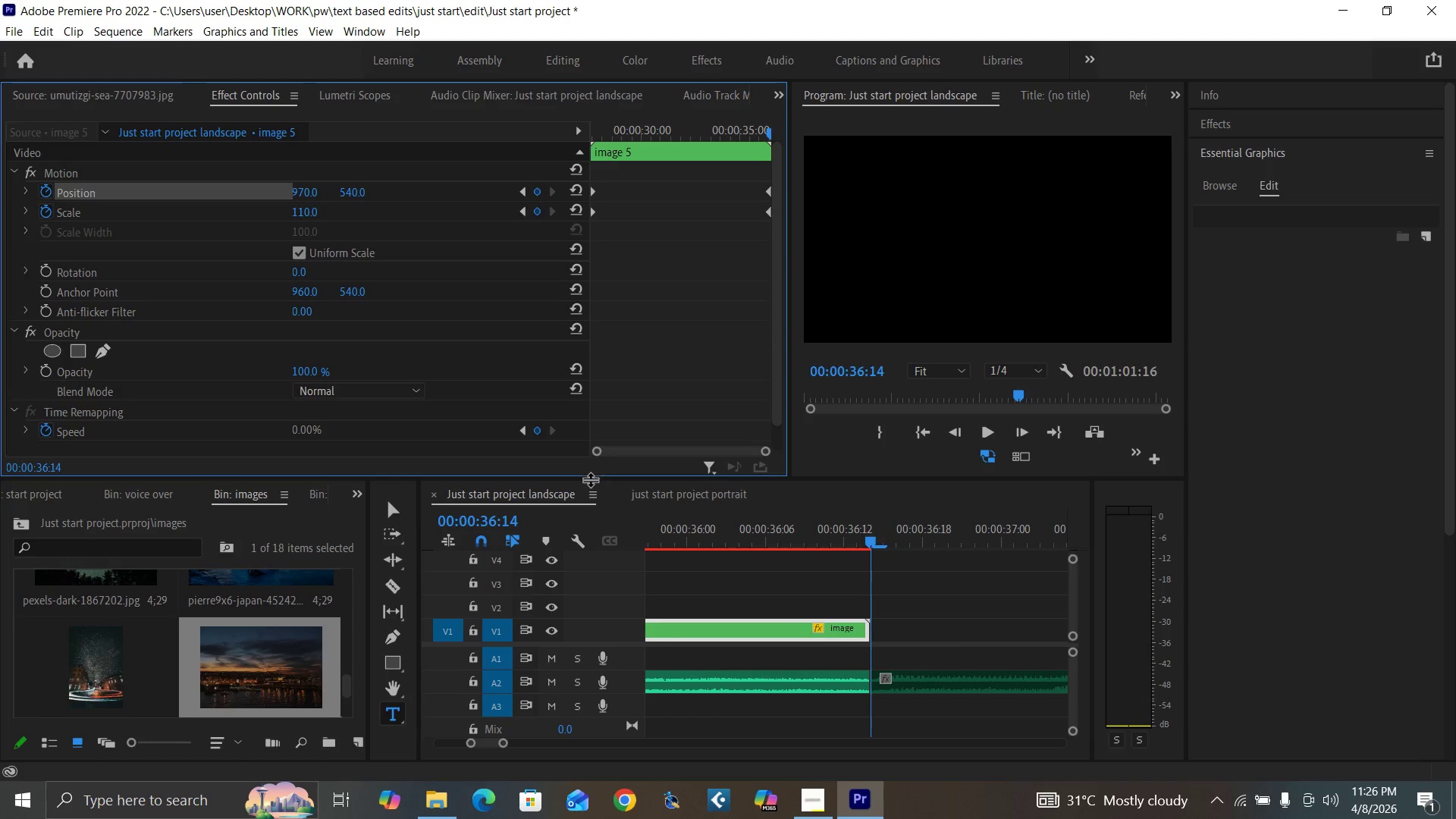 
key(Minus)
 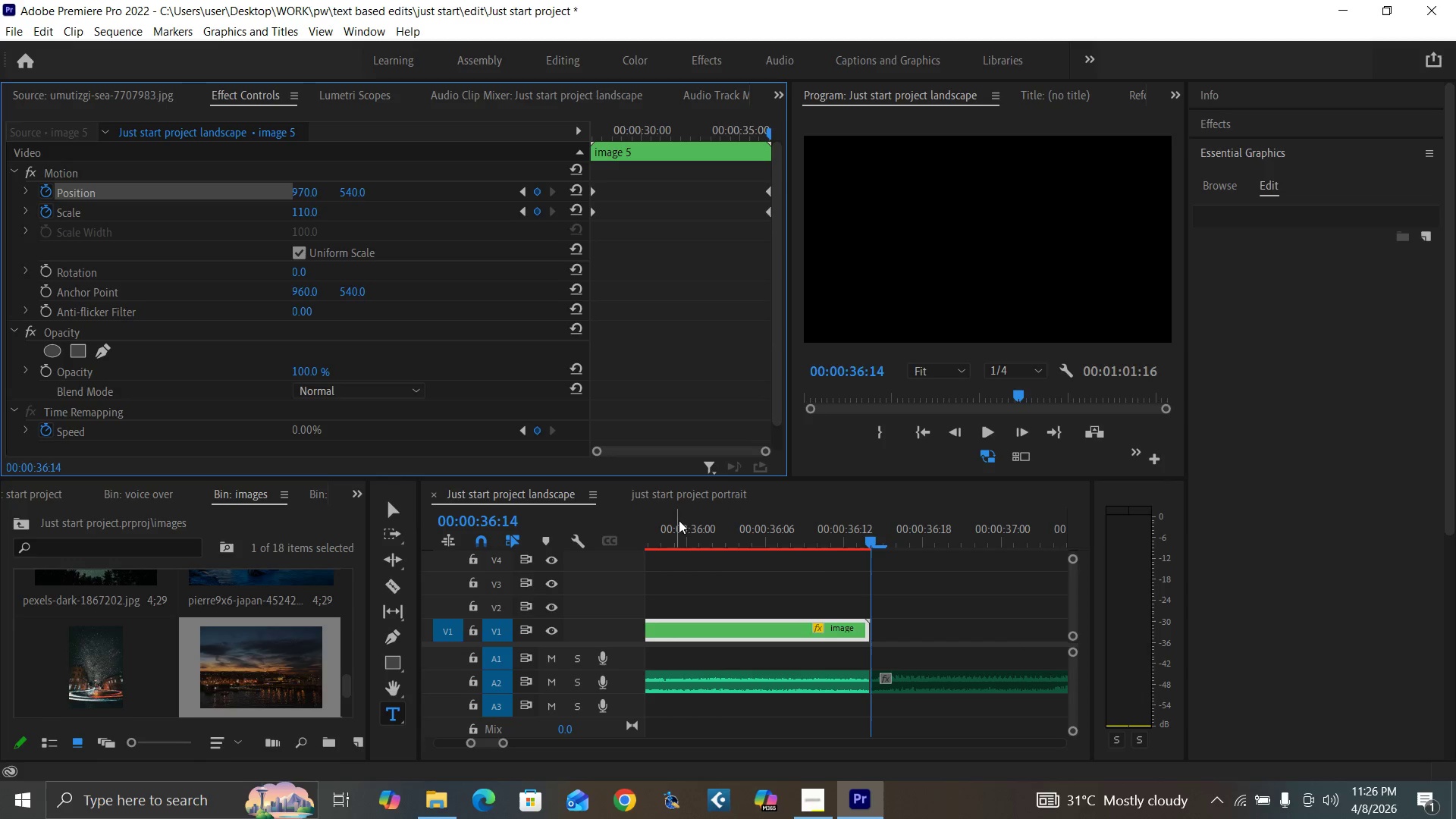 
key(Minus)
 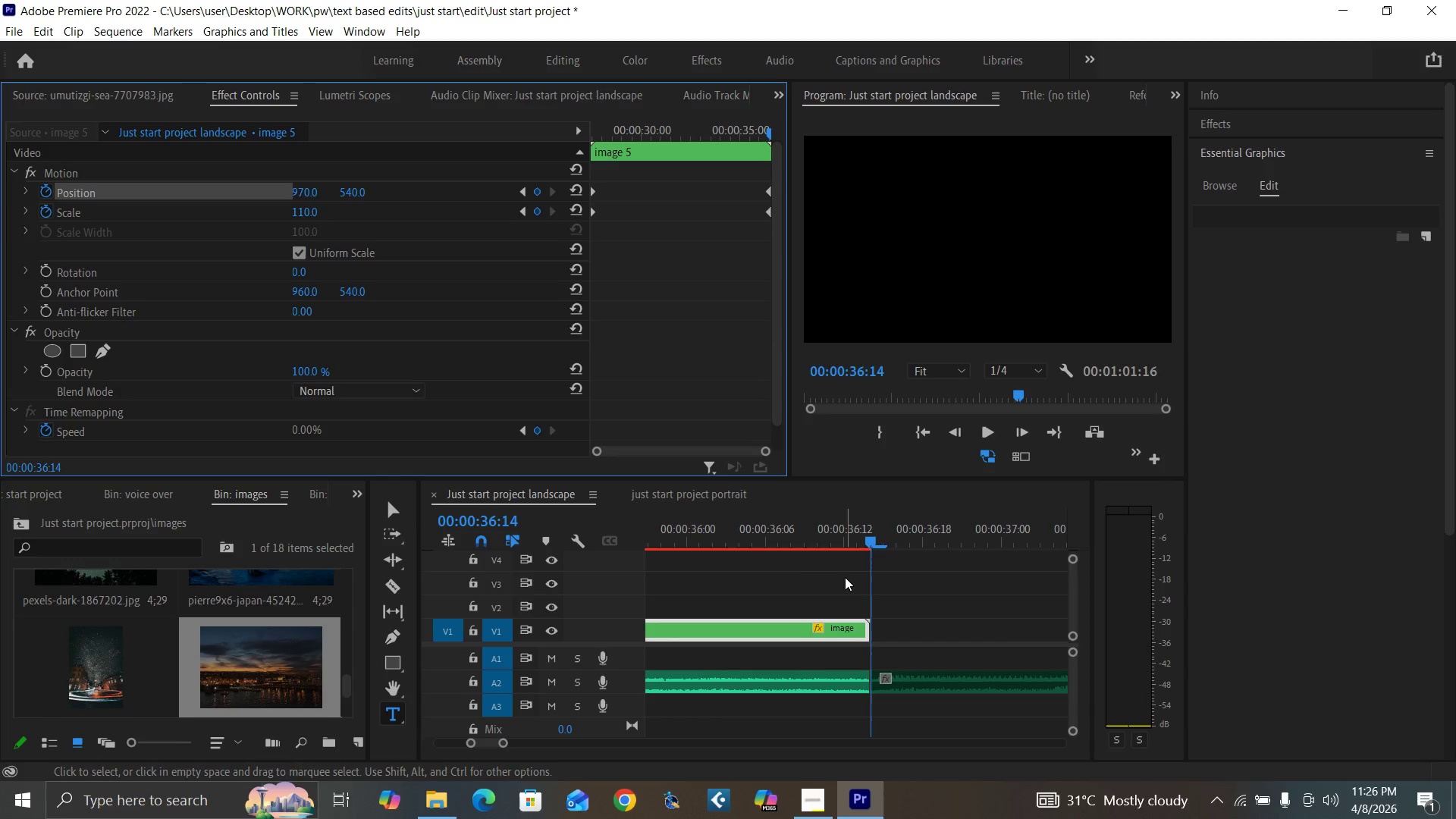 
key(Minus)
 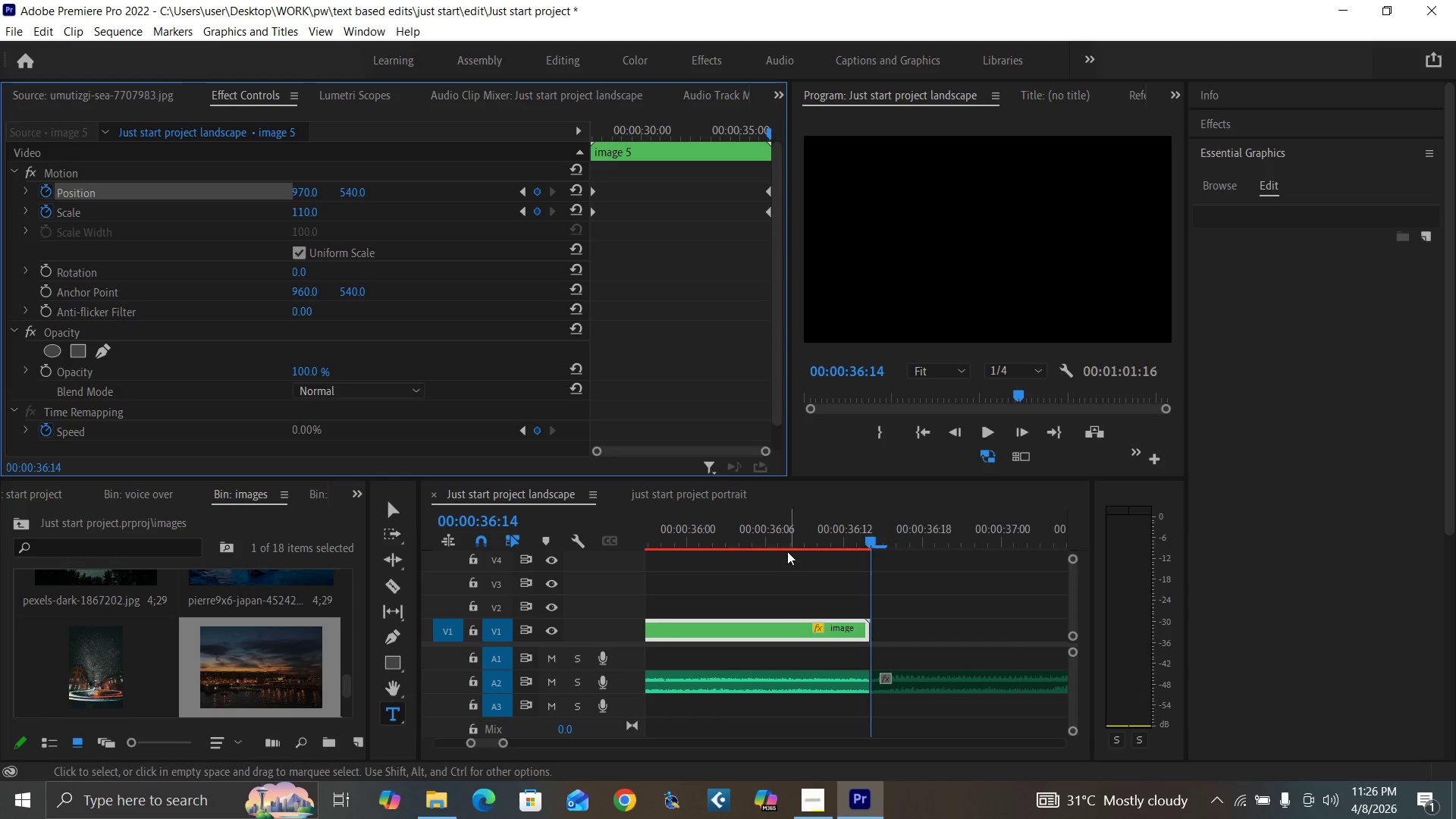 
left_click([780, 541])
 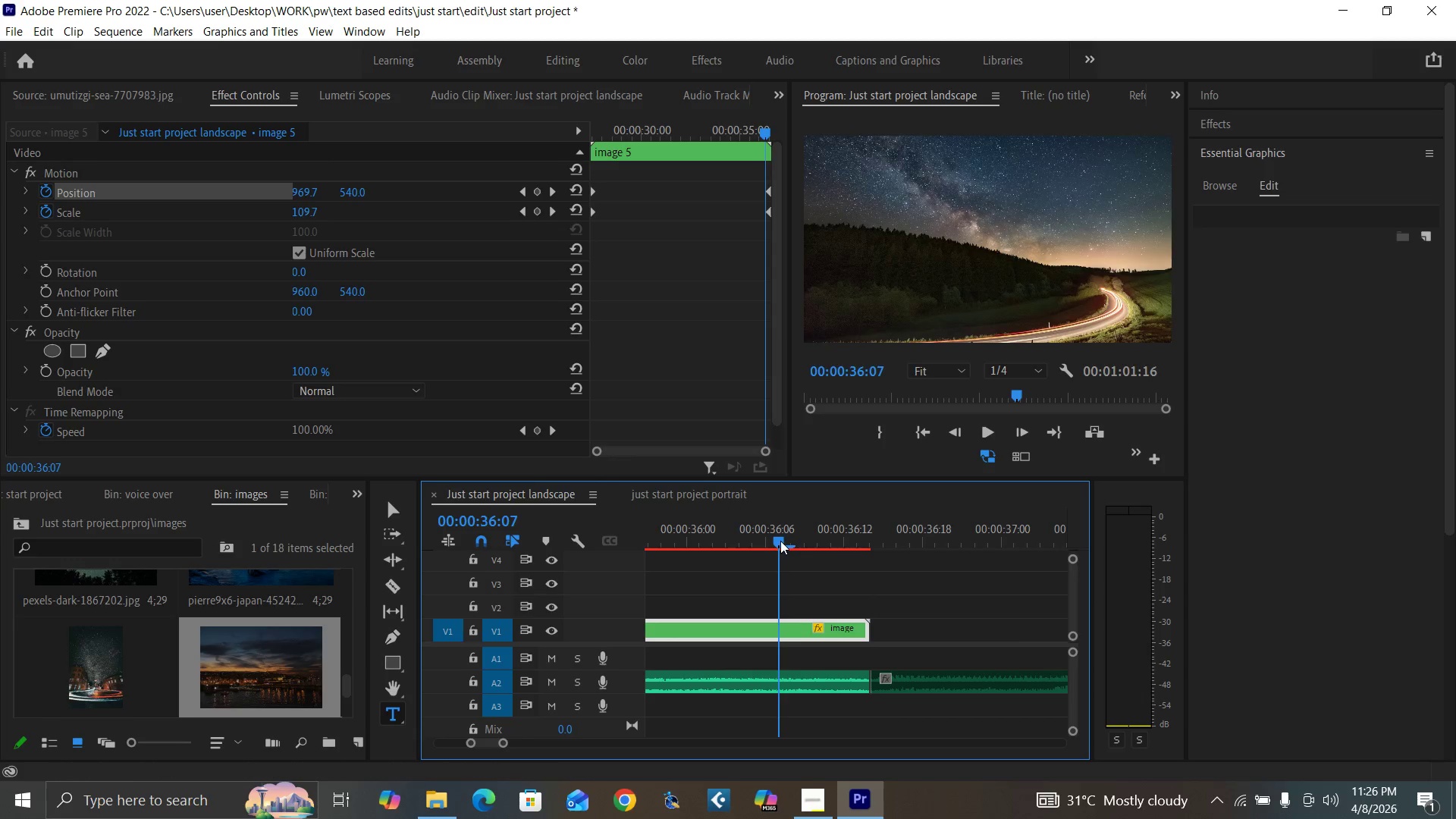 
key(Minus)
 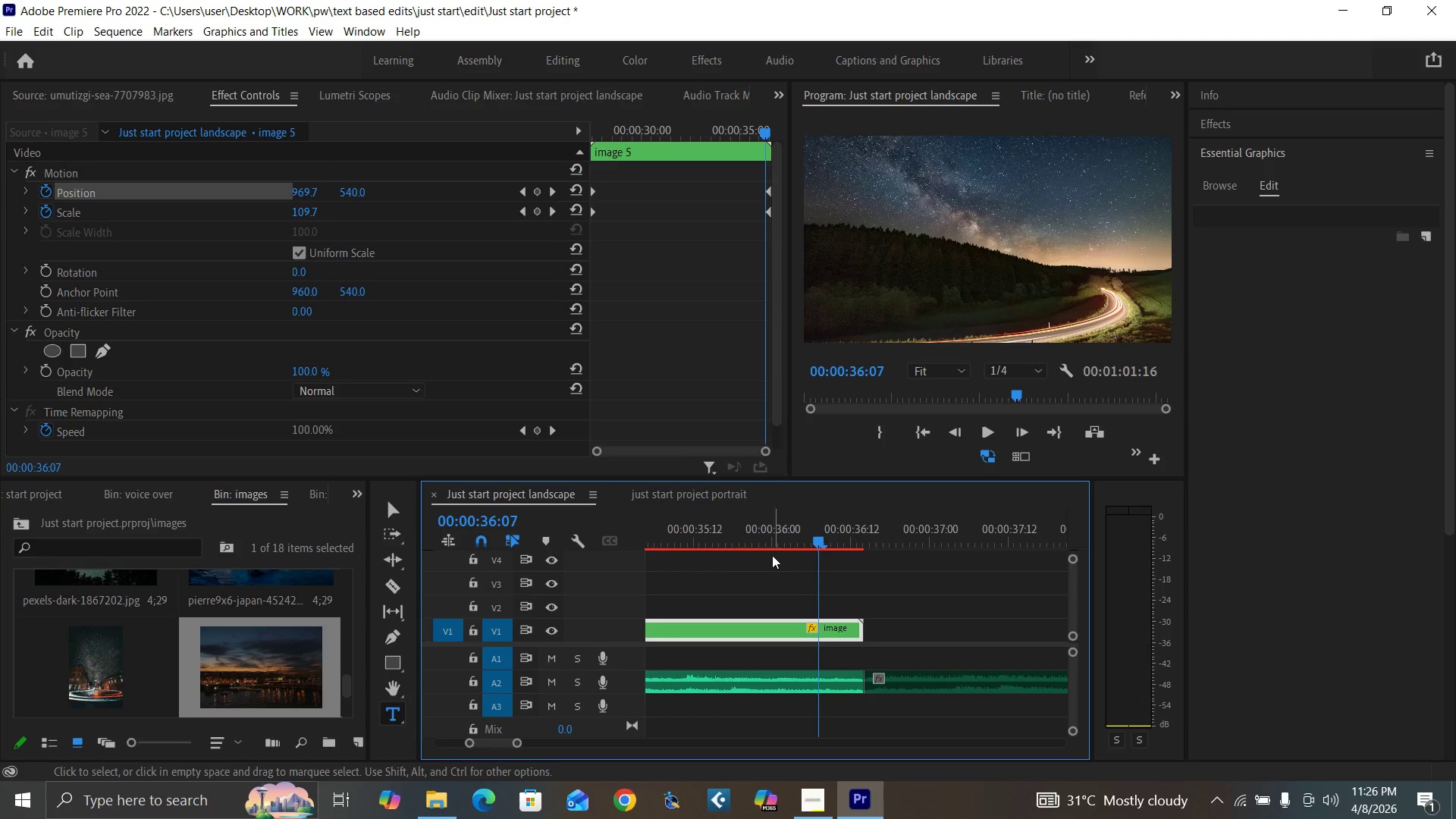 
key(Minus)
 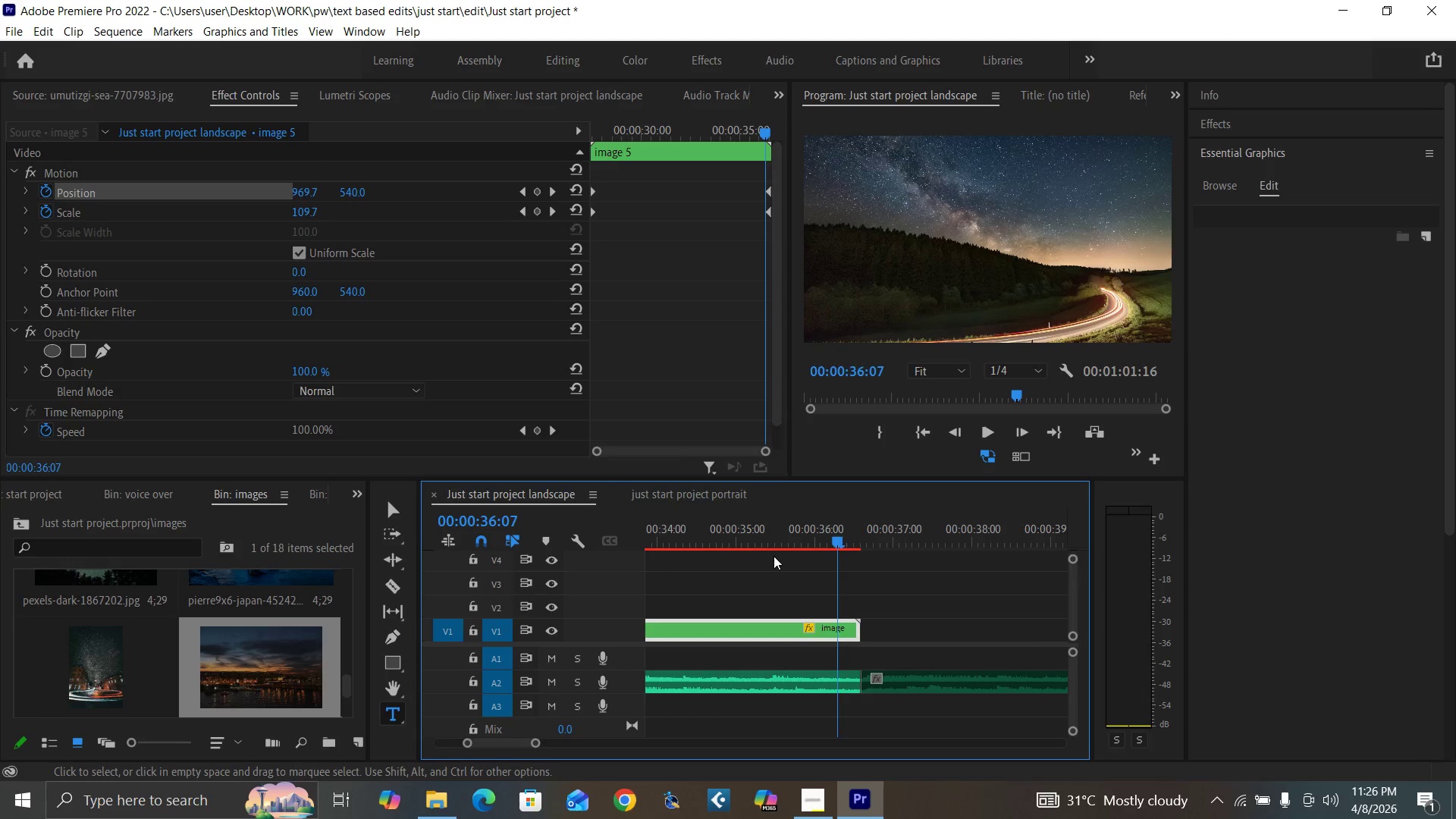 
key(Minus)
 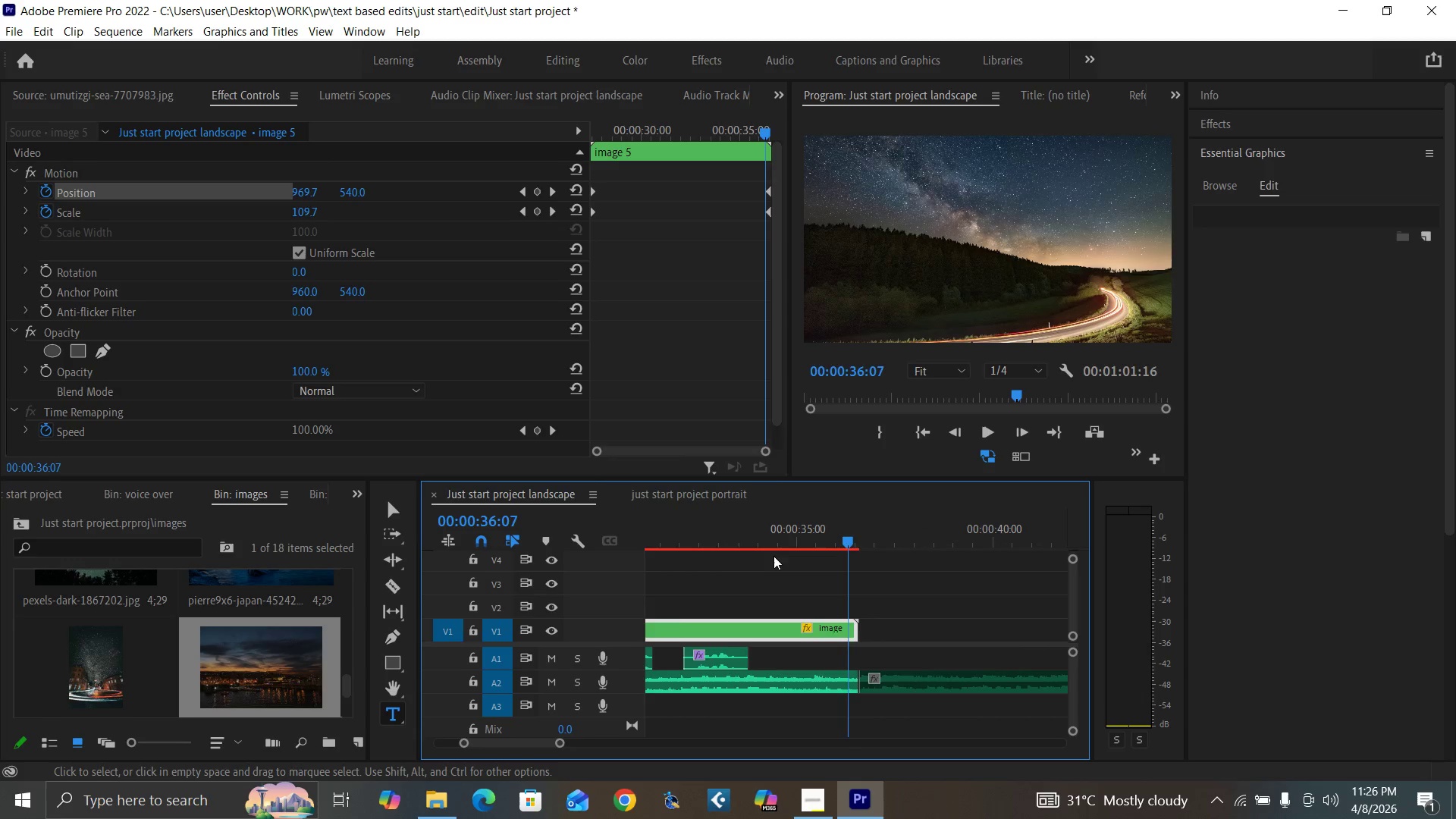 
key(Minus)
 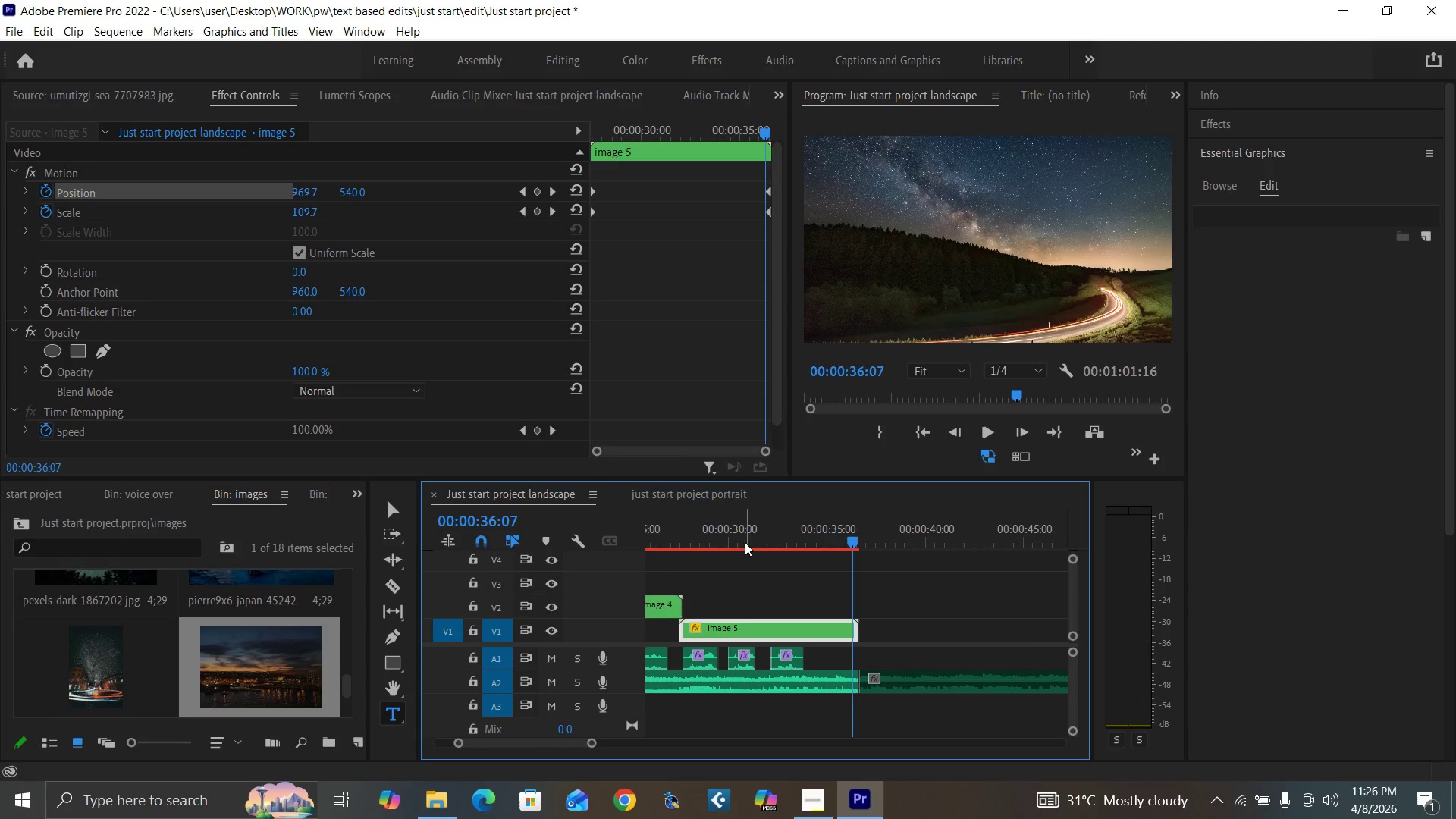 
key(Minus)
 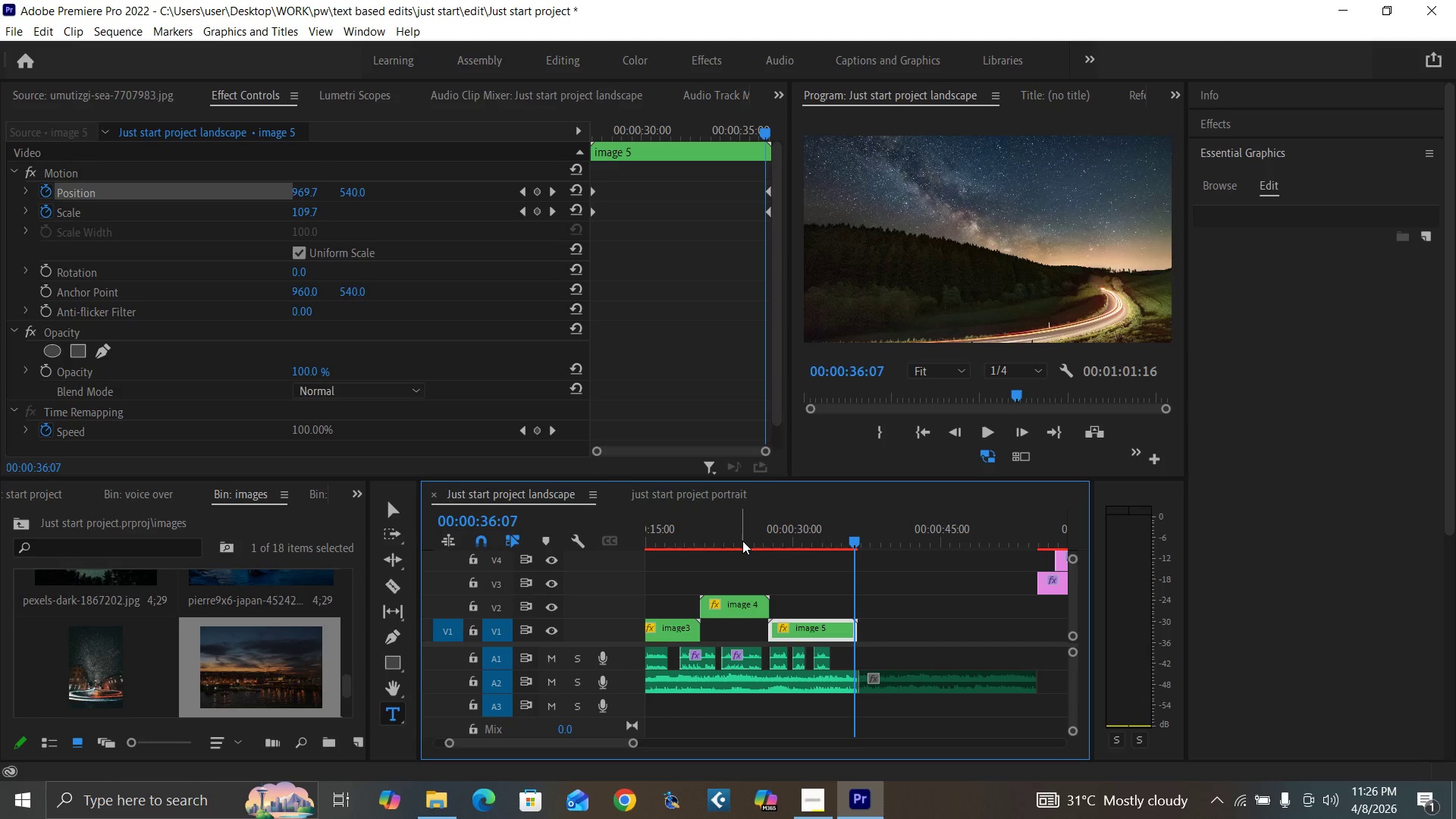 
left_click([745, 540])
 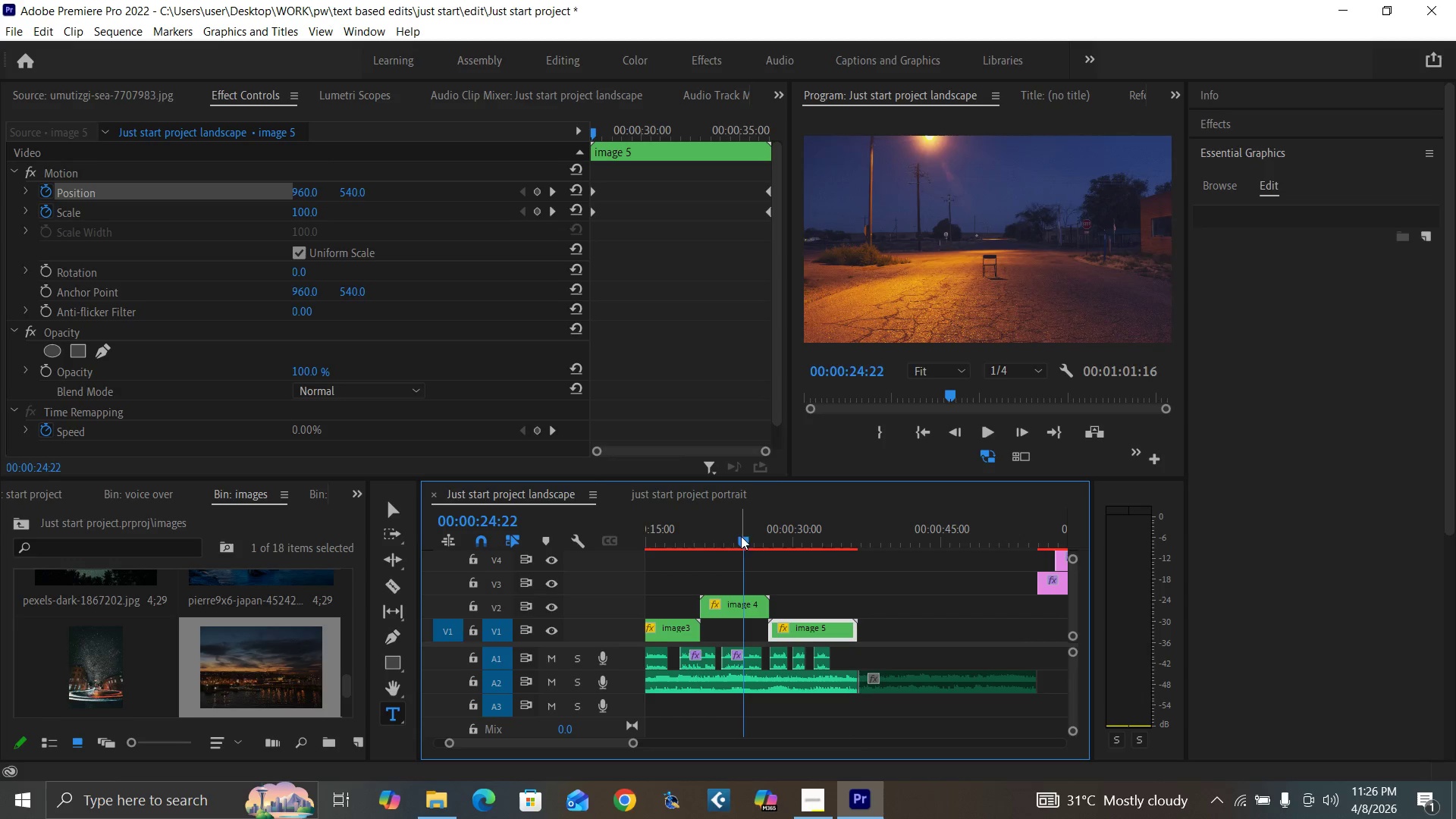 
key(Space)
 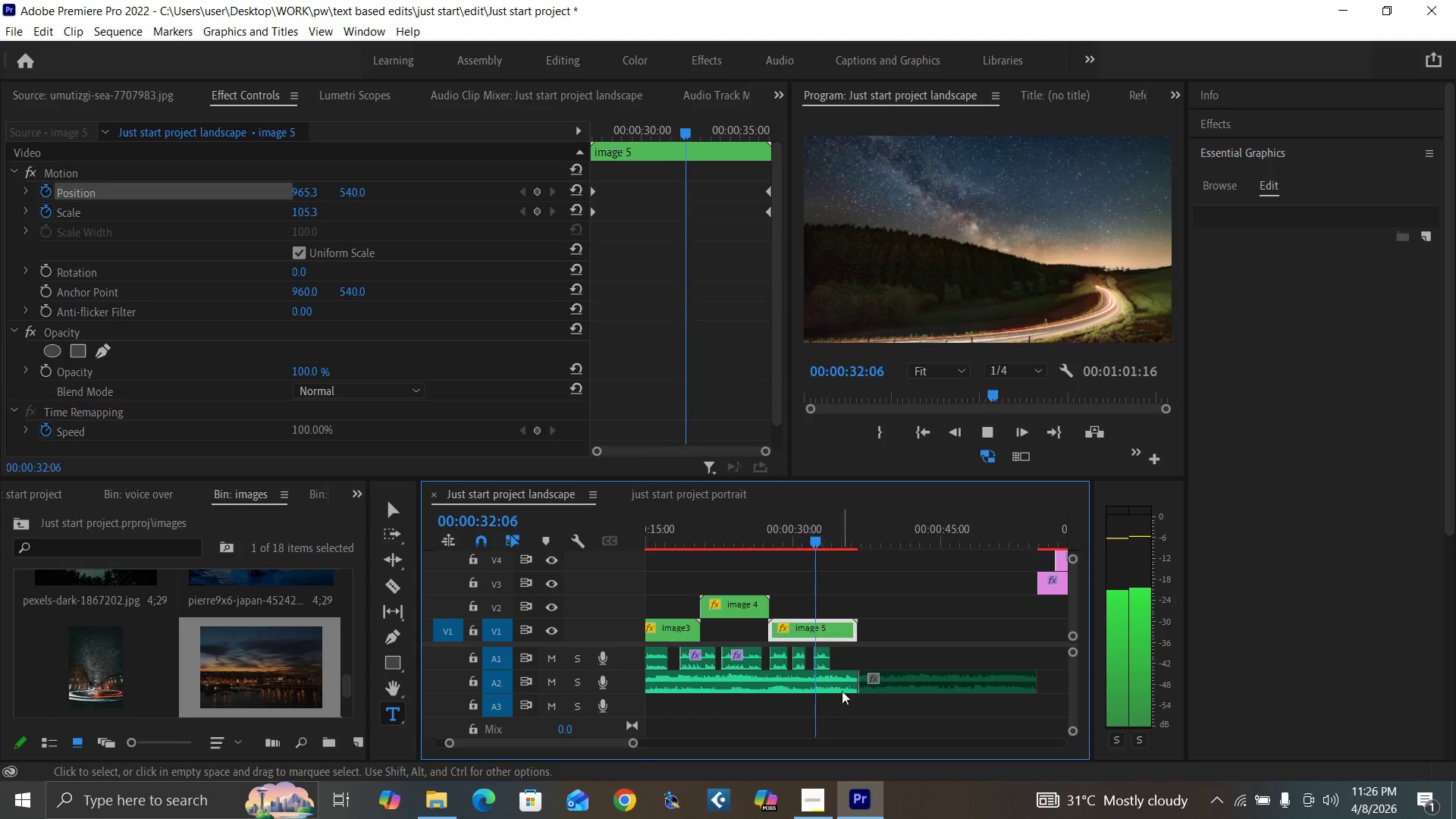 
wait(12.39)
 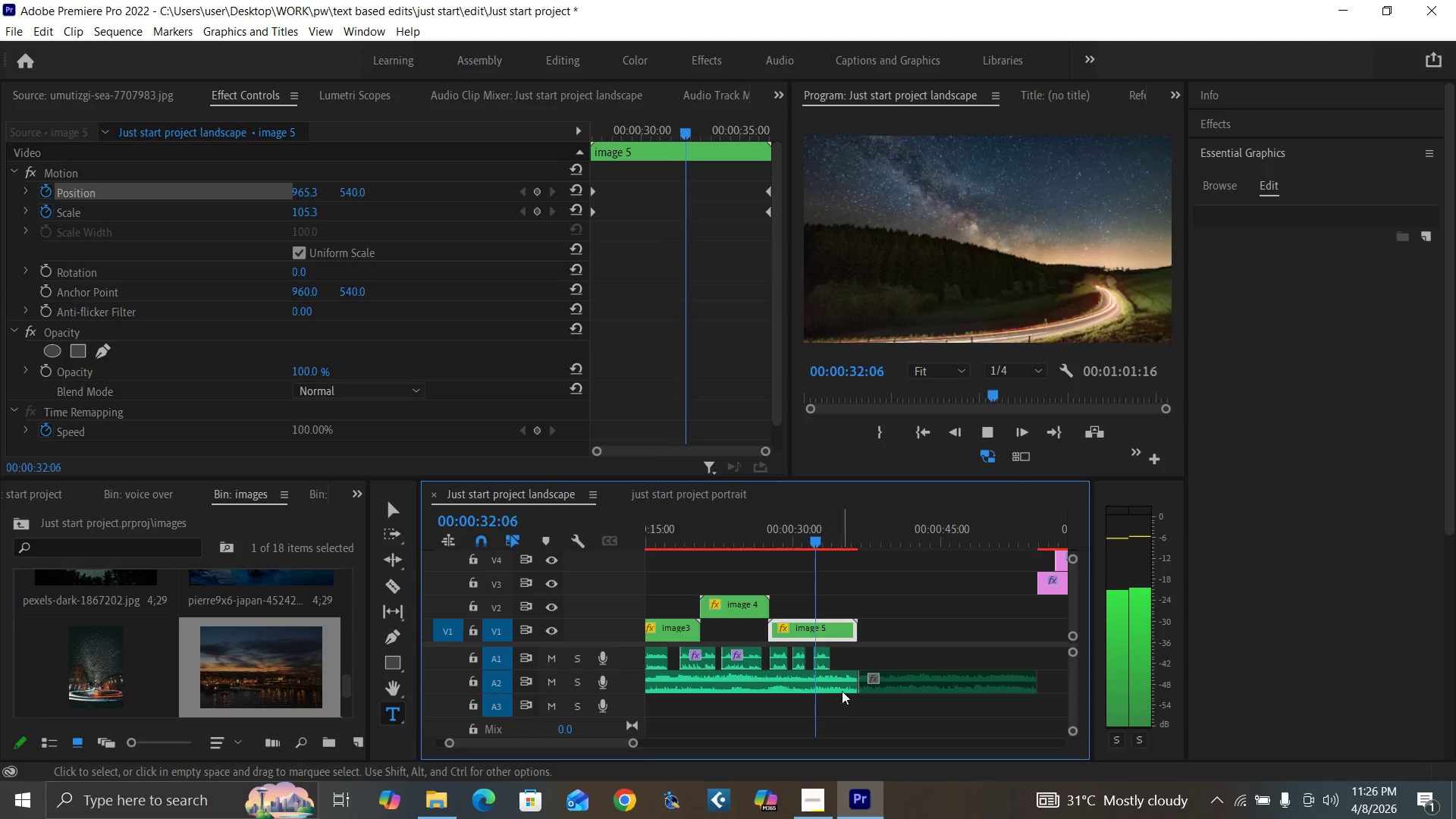 
key(Space)
 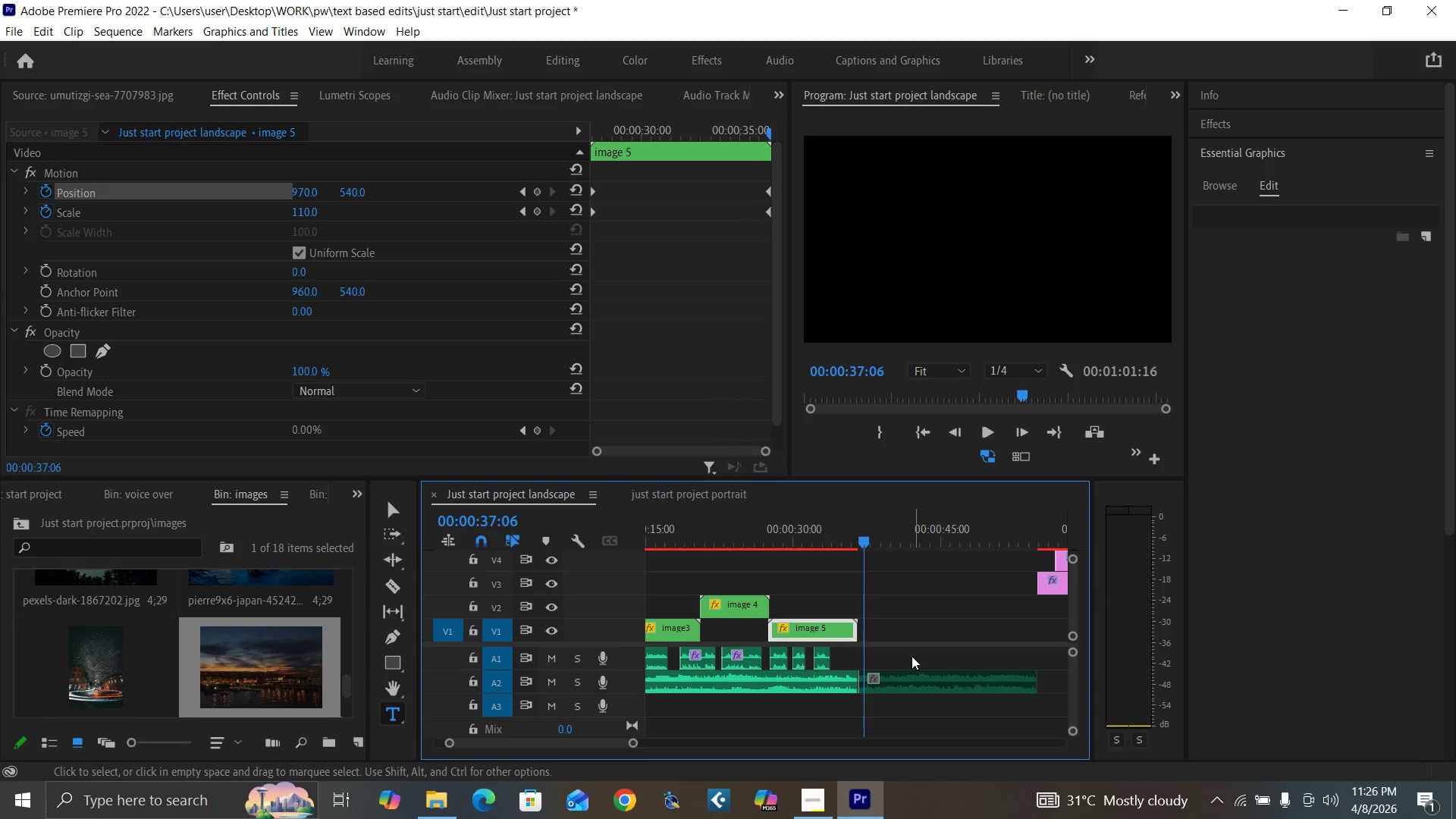 
key(Control+S)
 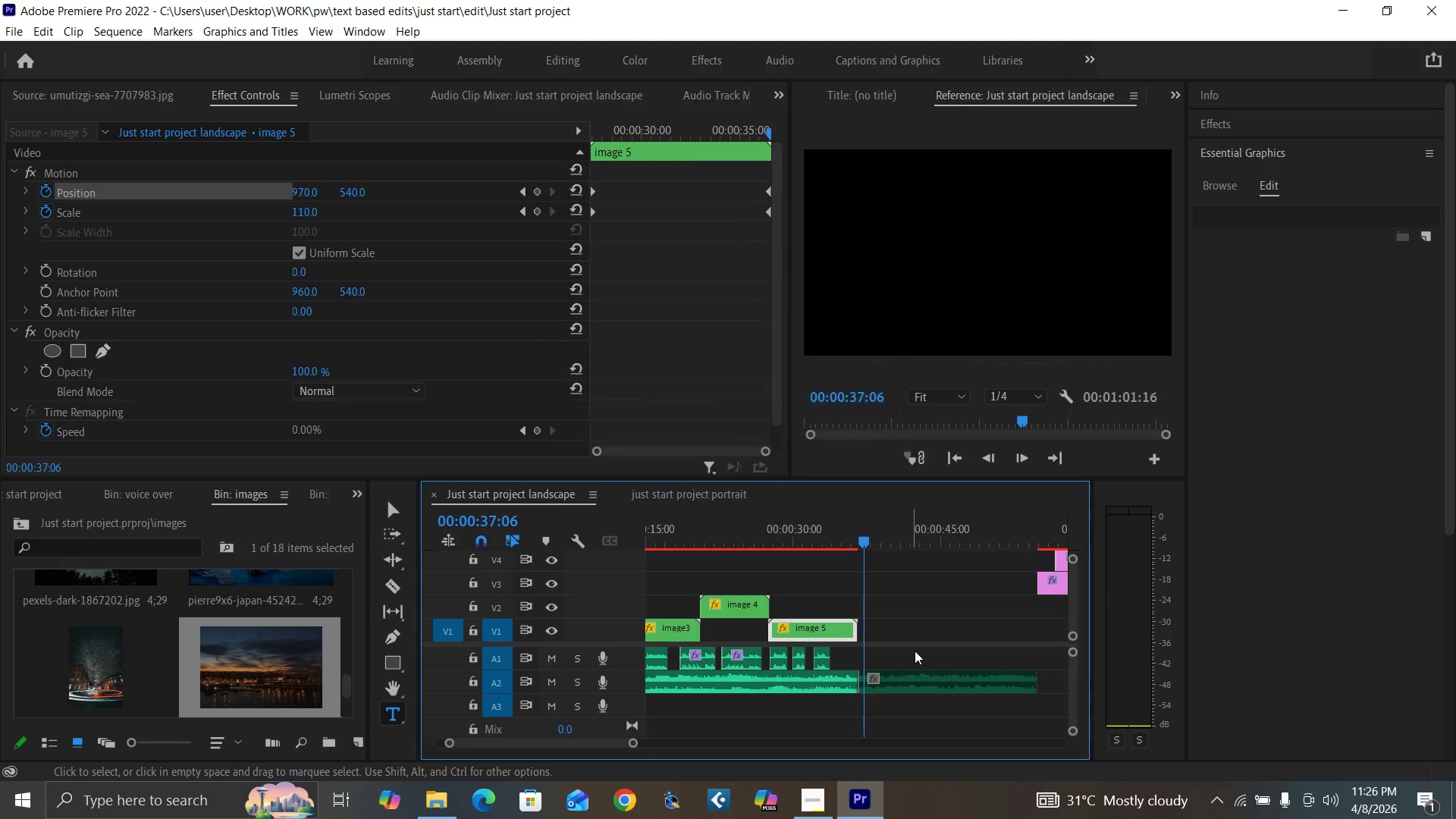 
key(Enter)
 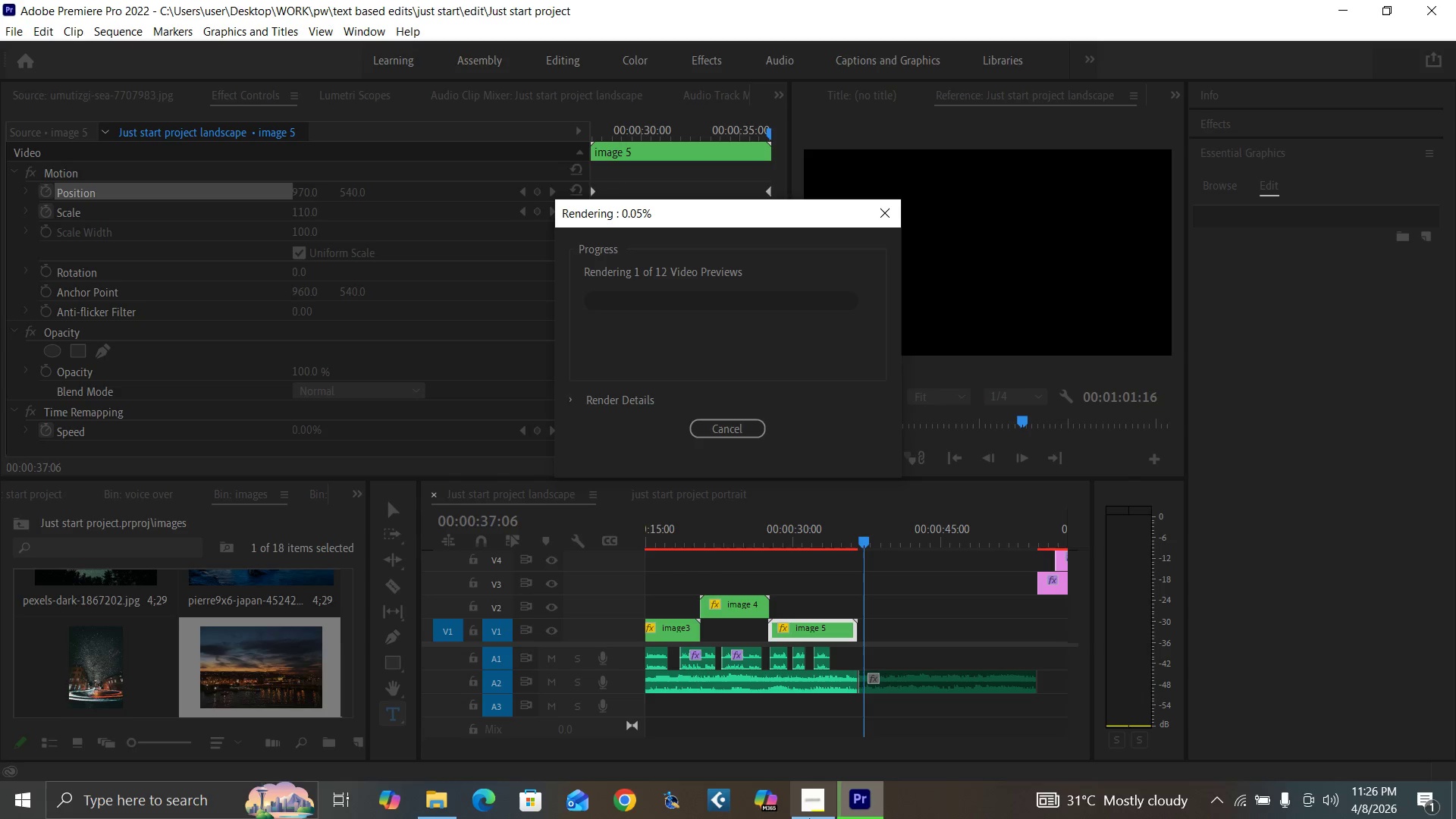 
left_click([817, 800])